 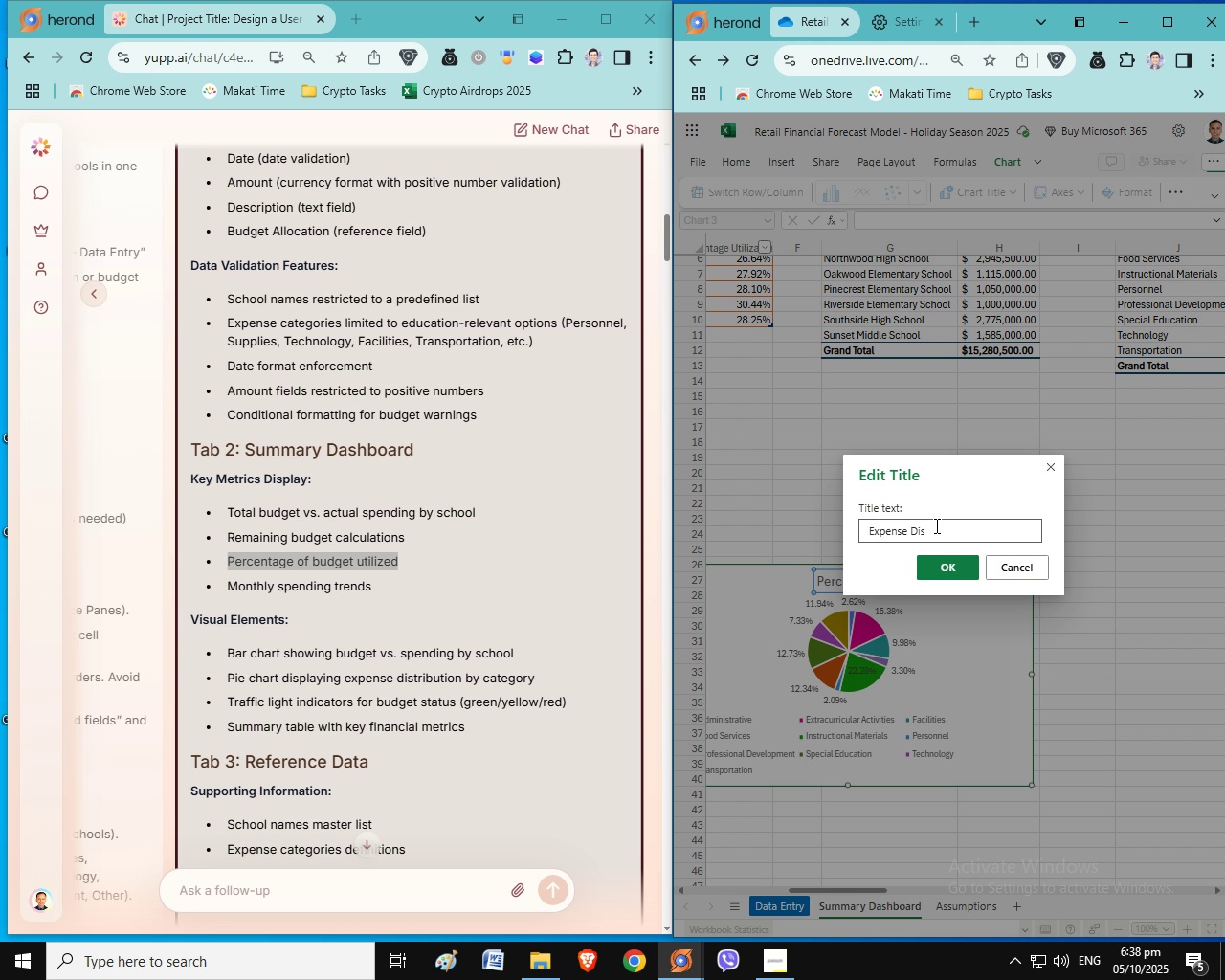 
type(tributo)
 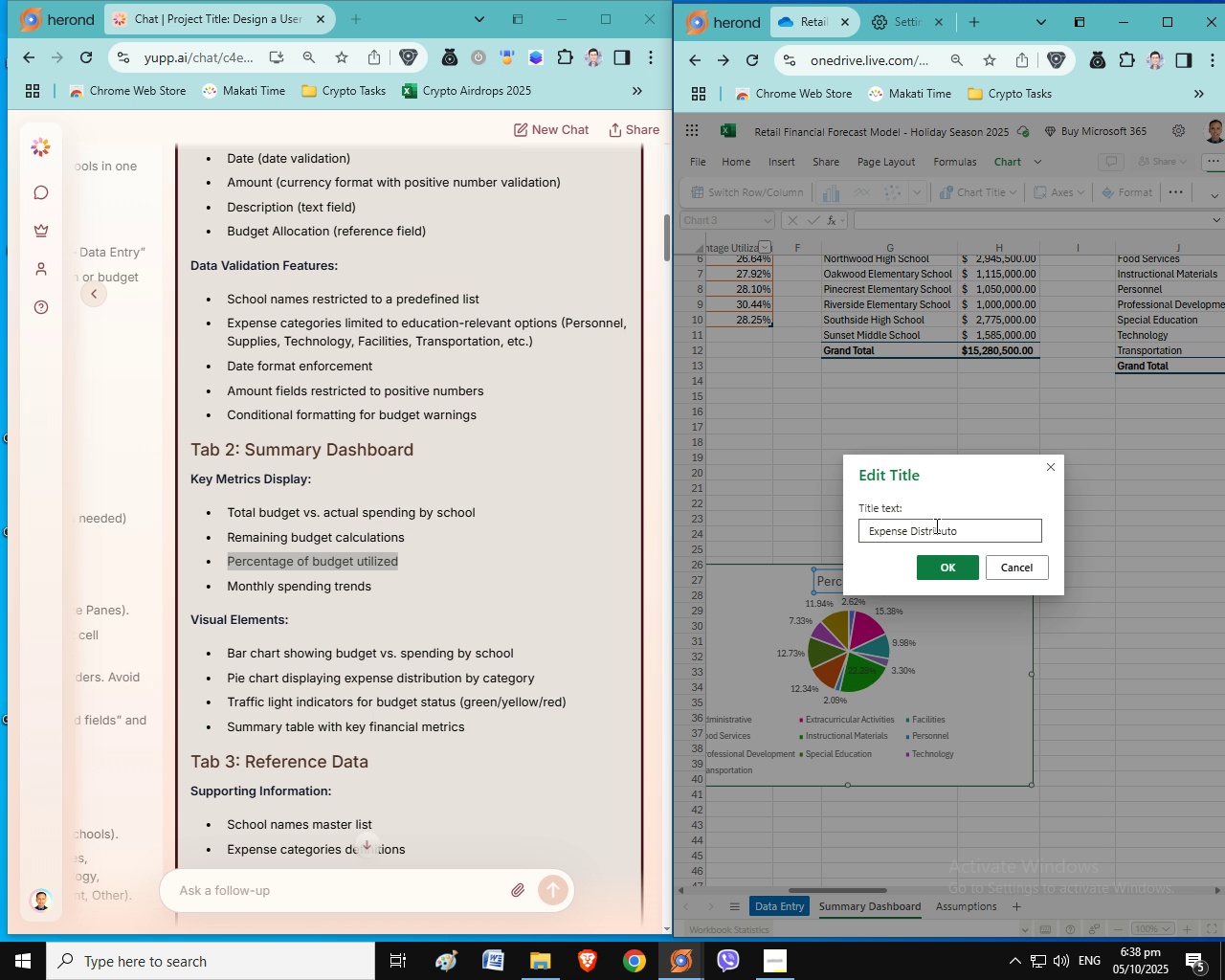 
wait(20.0)
 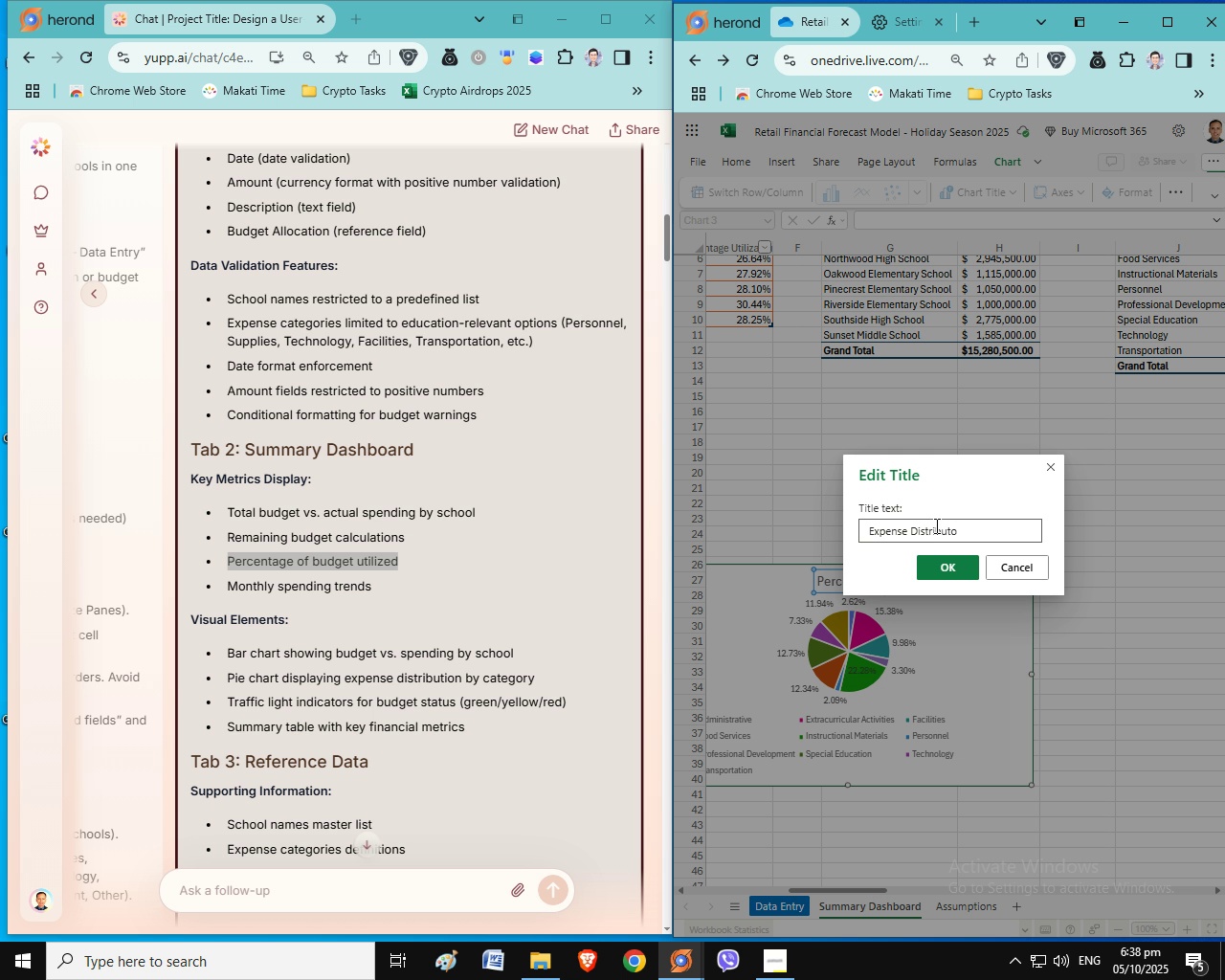 
key(Backspace)
type(ion by Catge)
key(Backspace)
key(Backspace)
type(ef)
key(Backspace)
type(gory)
 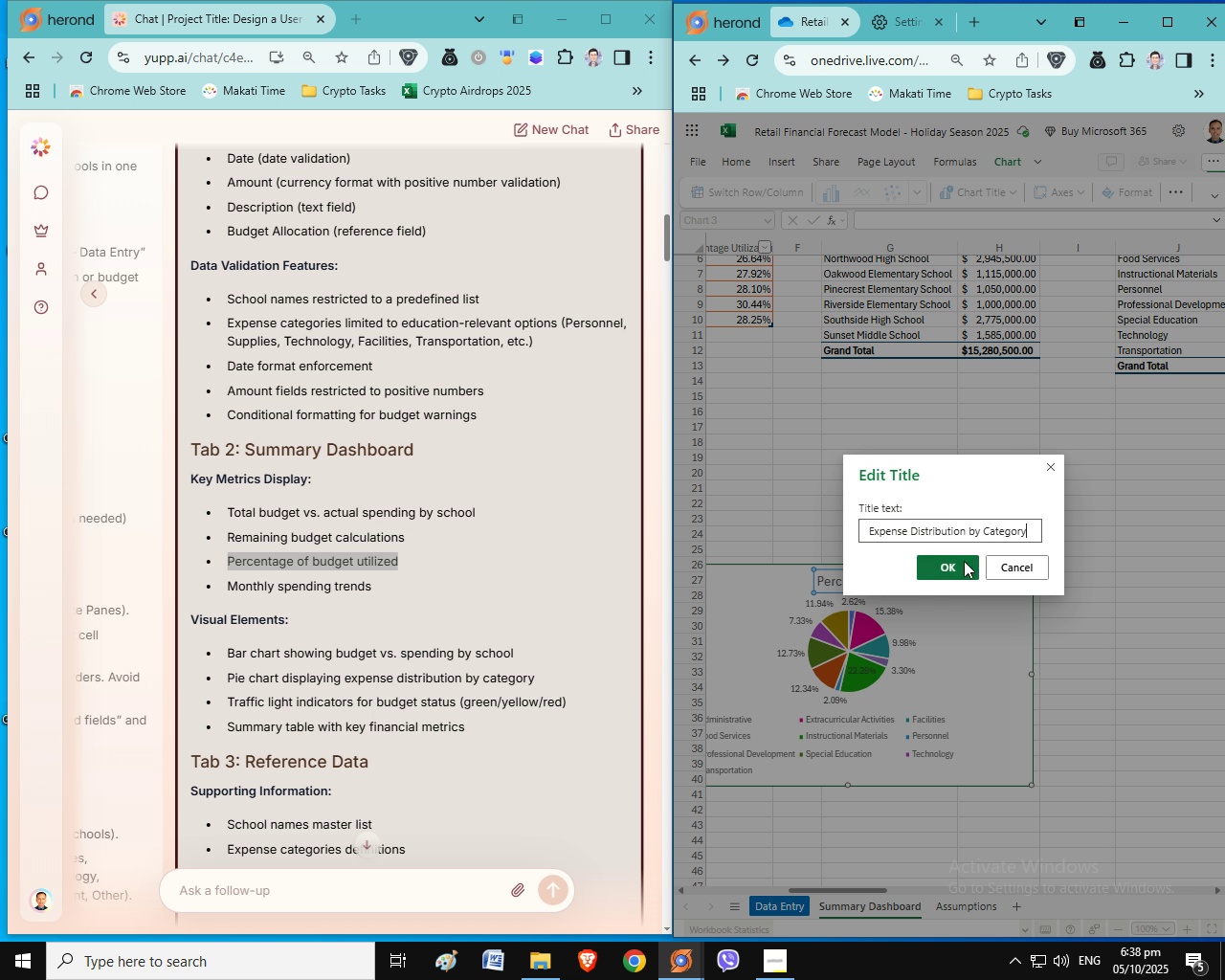 
left_click([964, 567])
 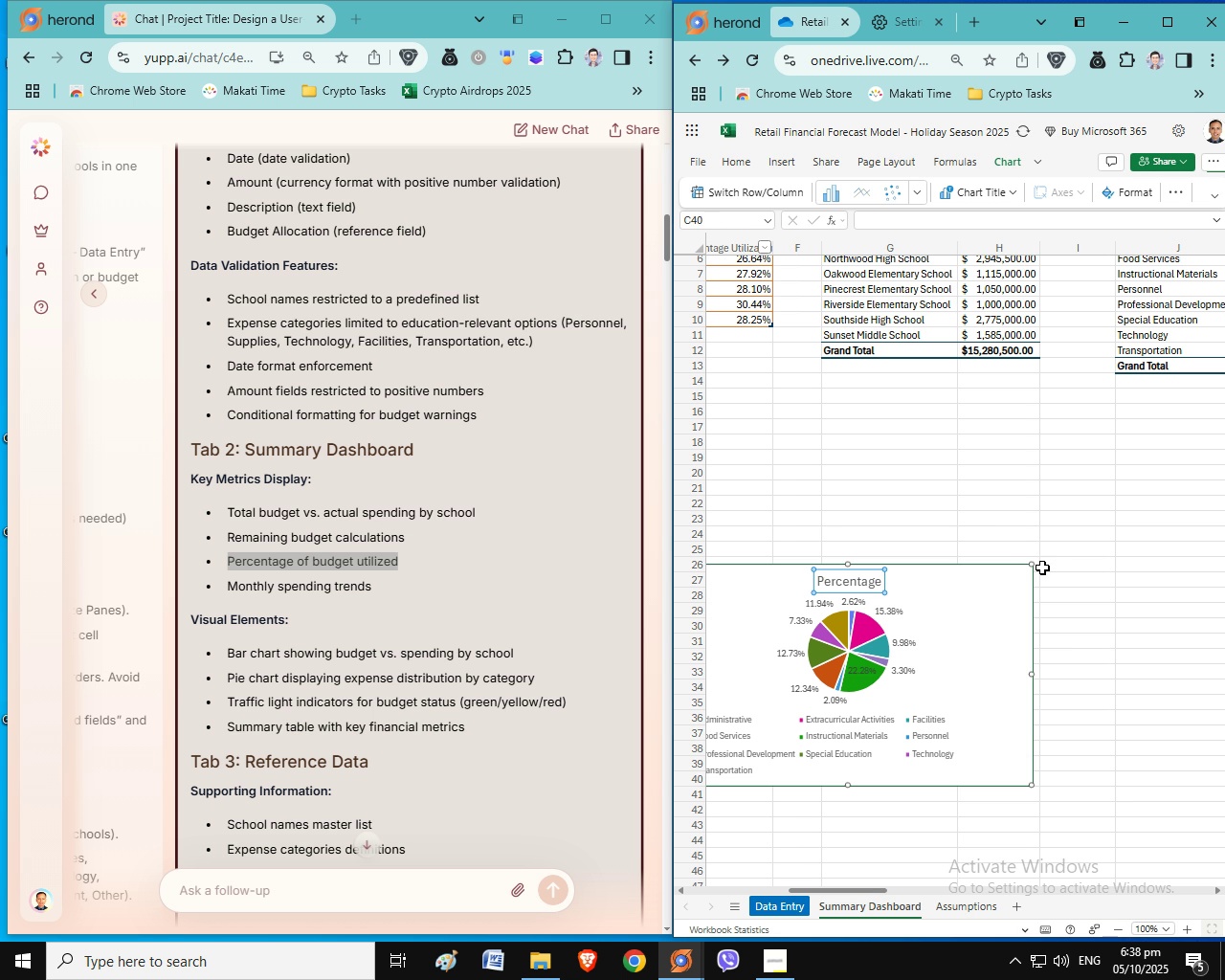 
wait(8.42)
 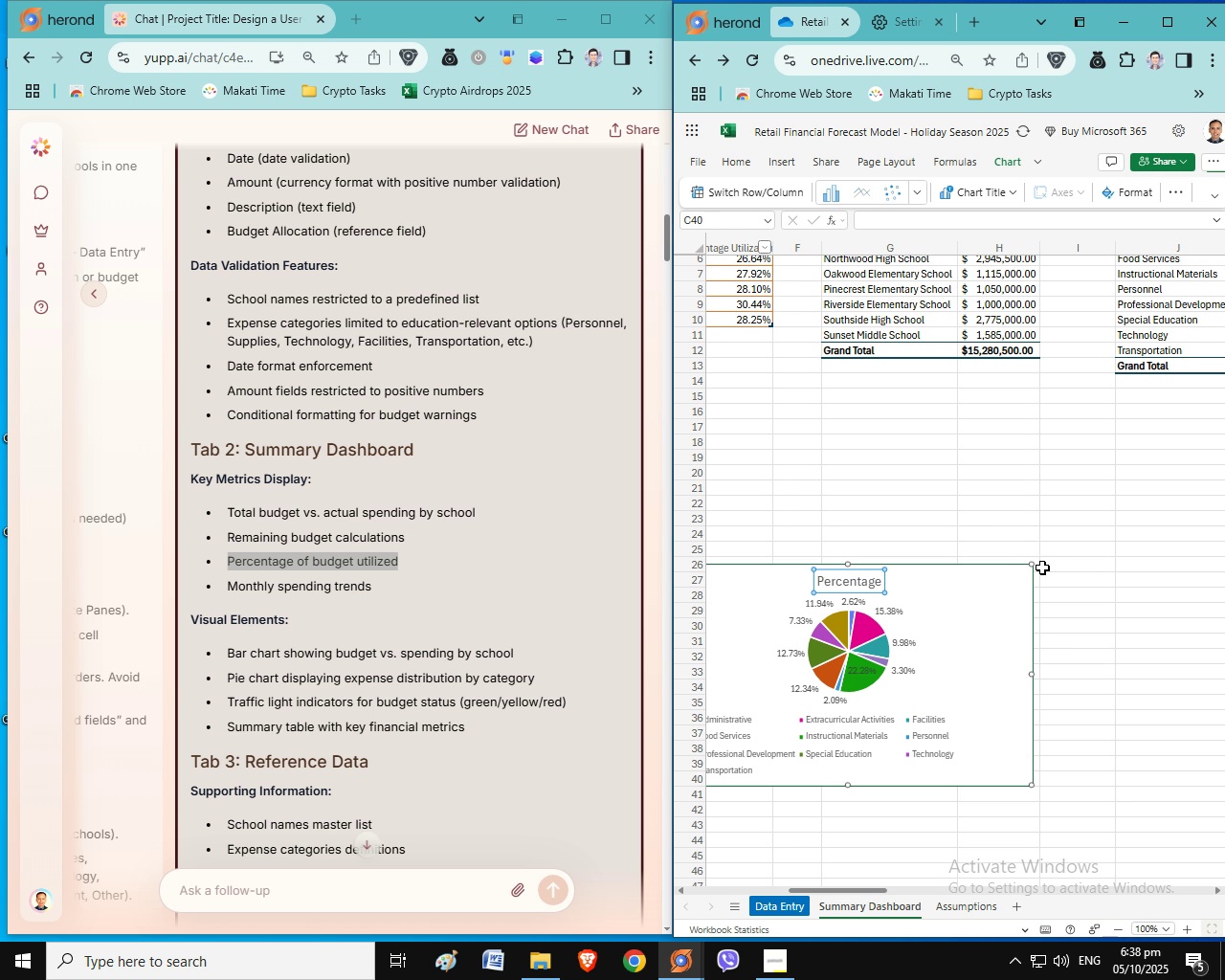 
left_click([927, 580])
 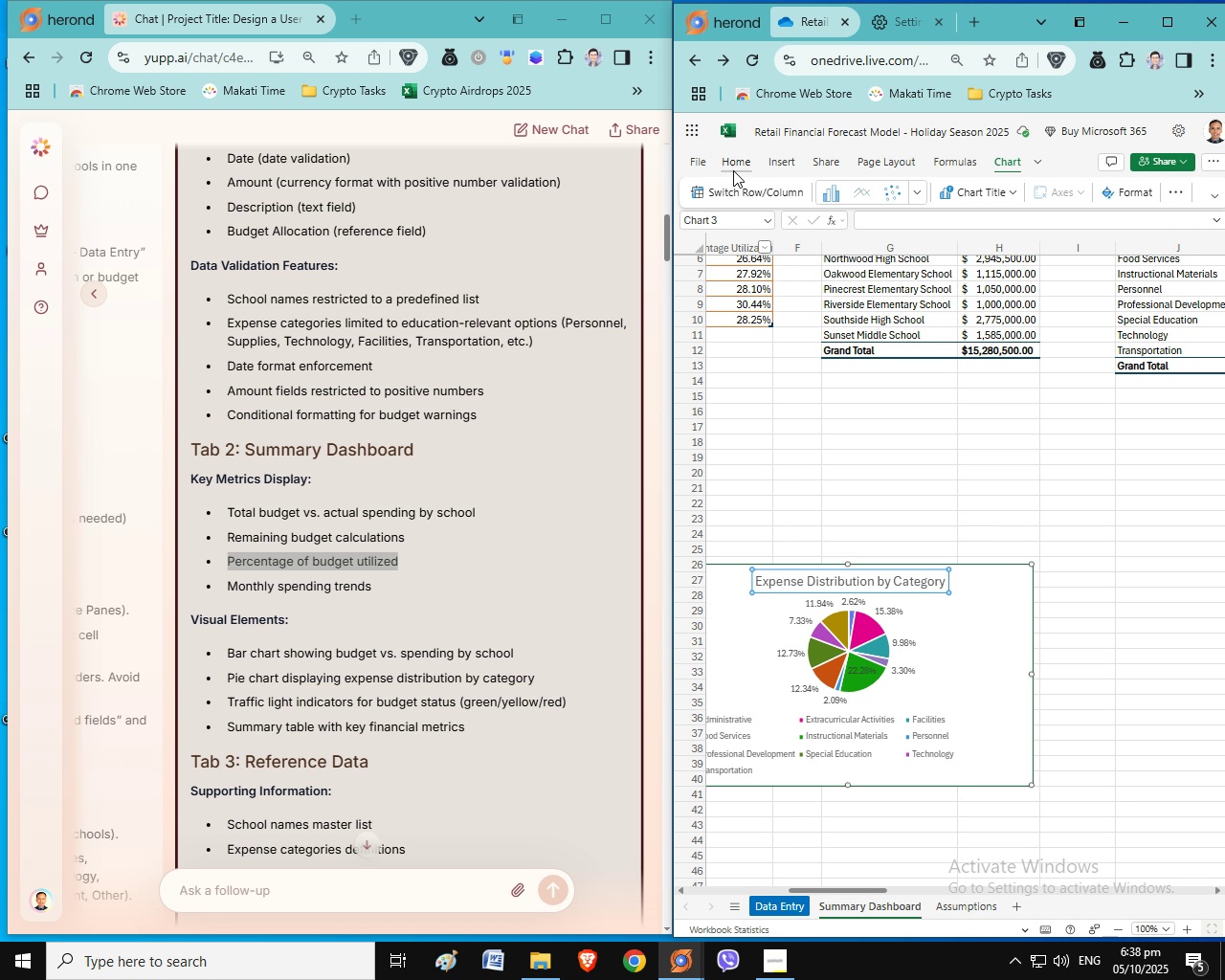 
left_click([734, 169])
 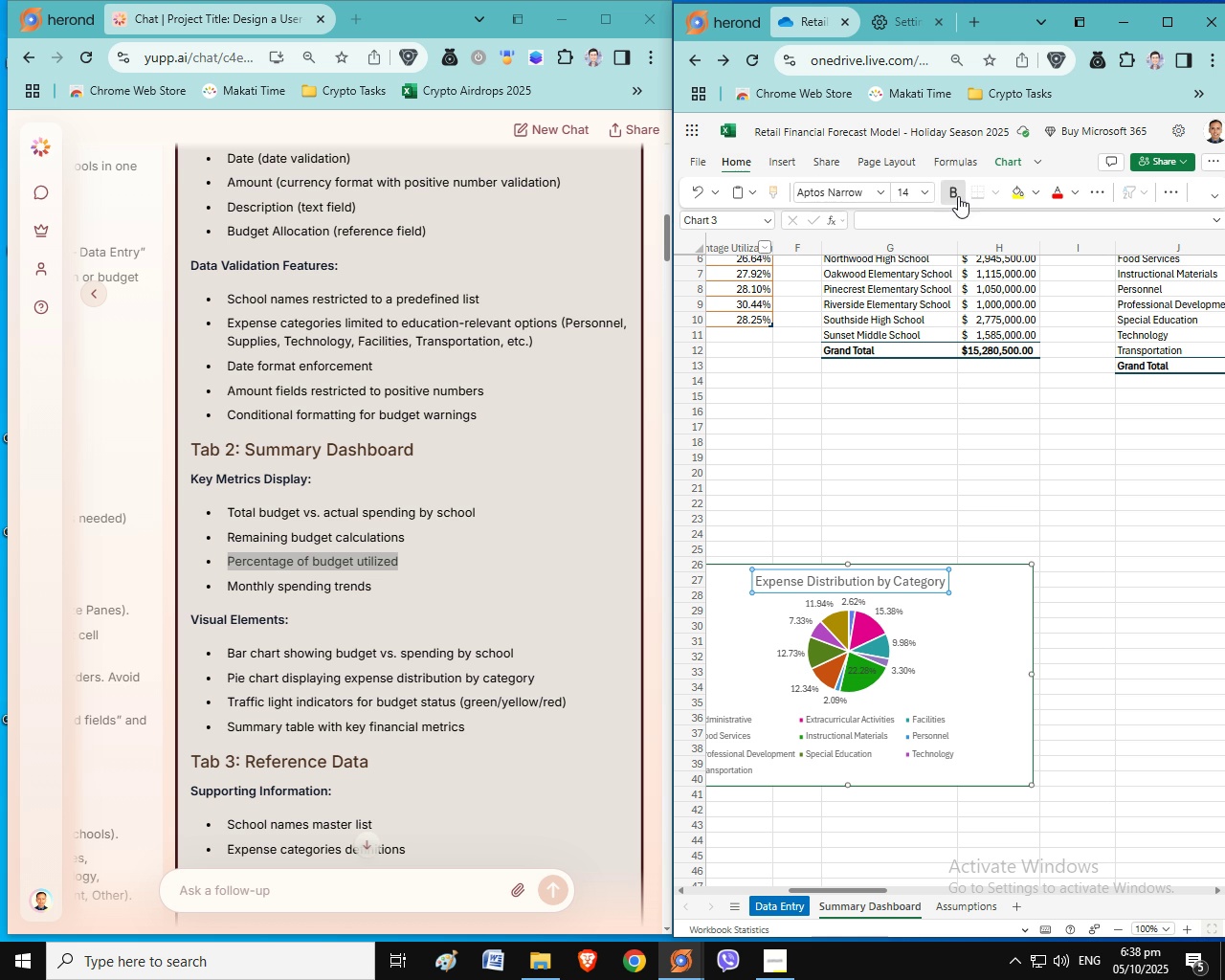 
left_click([958, 196])
 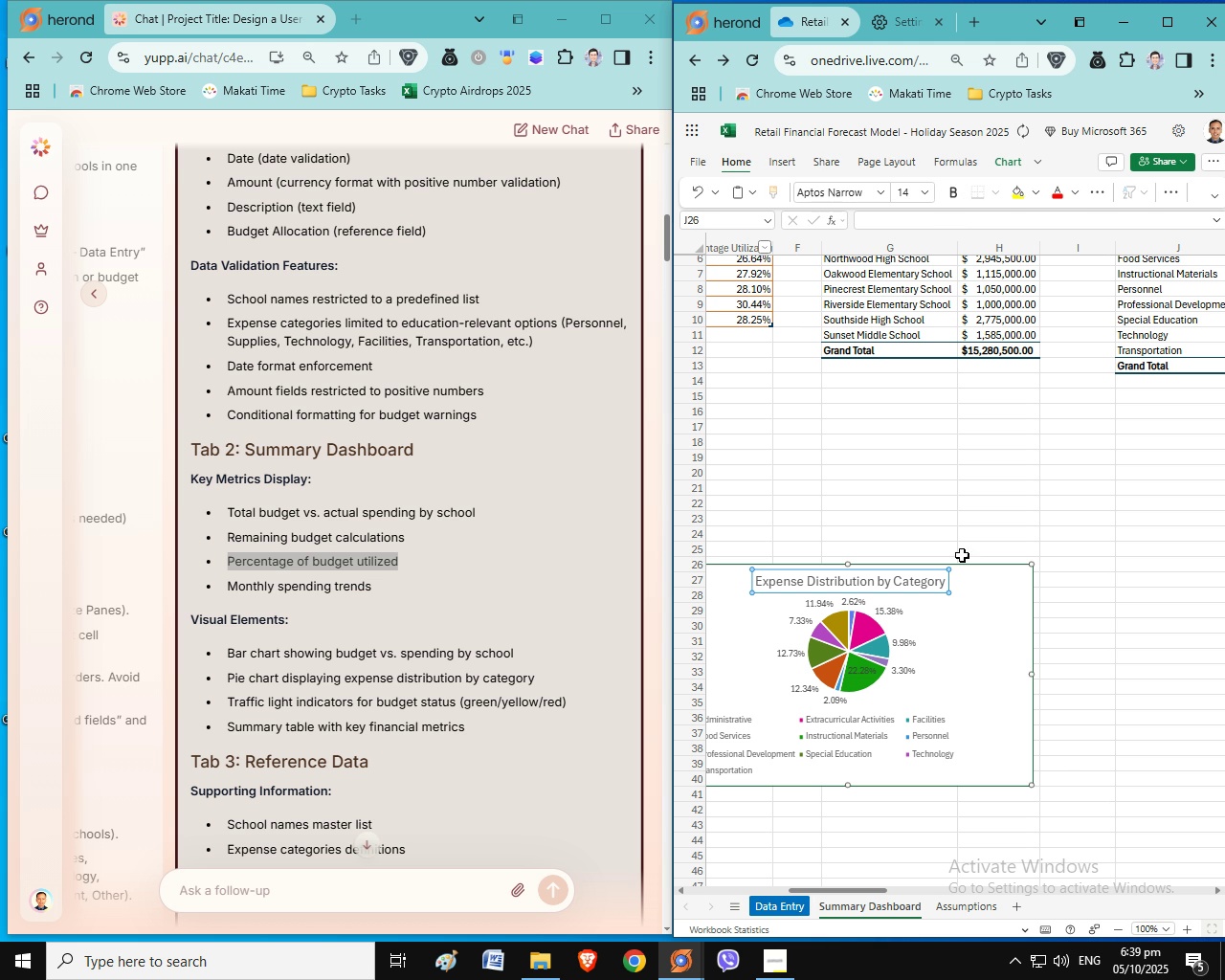 
left_click([1111, 639])
 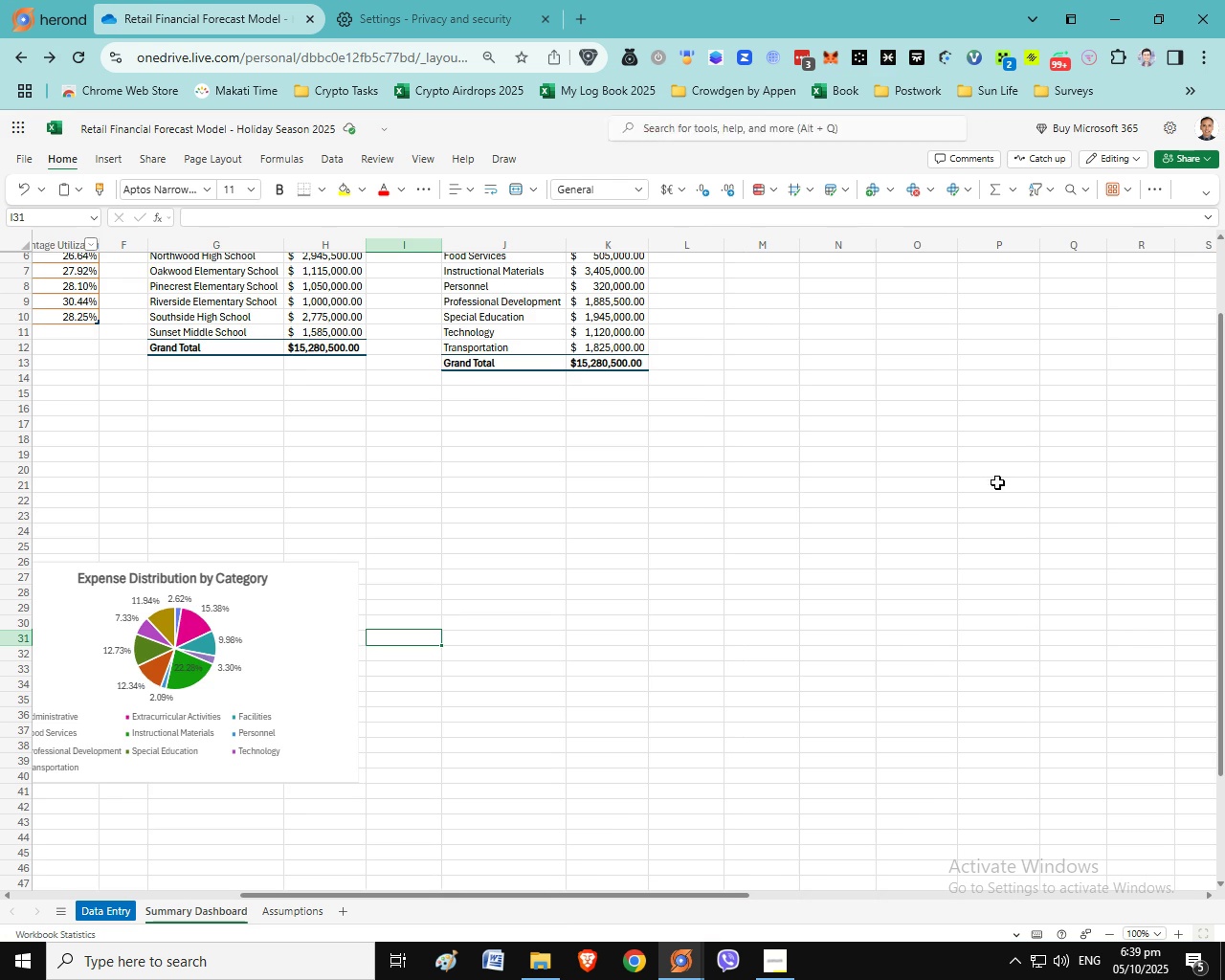 
left_click([1174, 31])
 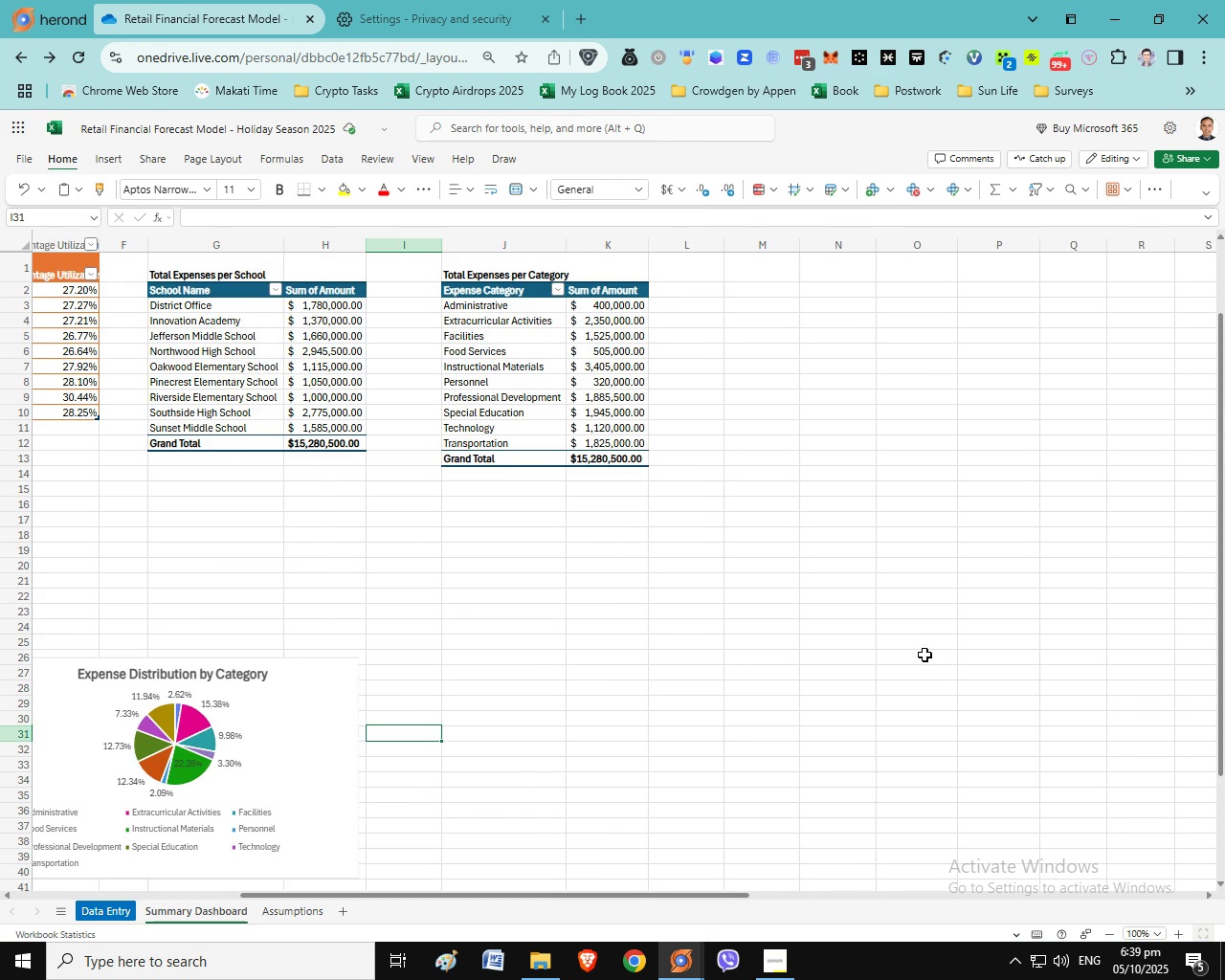 
scroll: coordinate [924, 655], scroll_direction: up, amount: 1.0